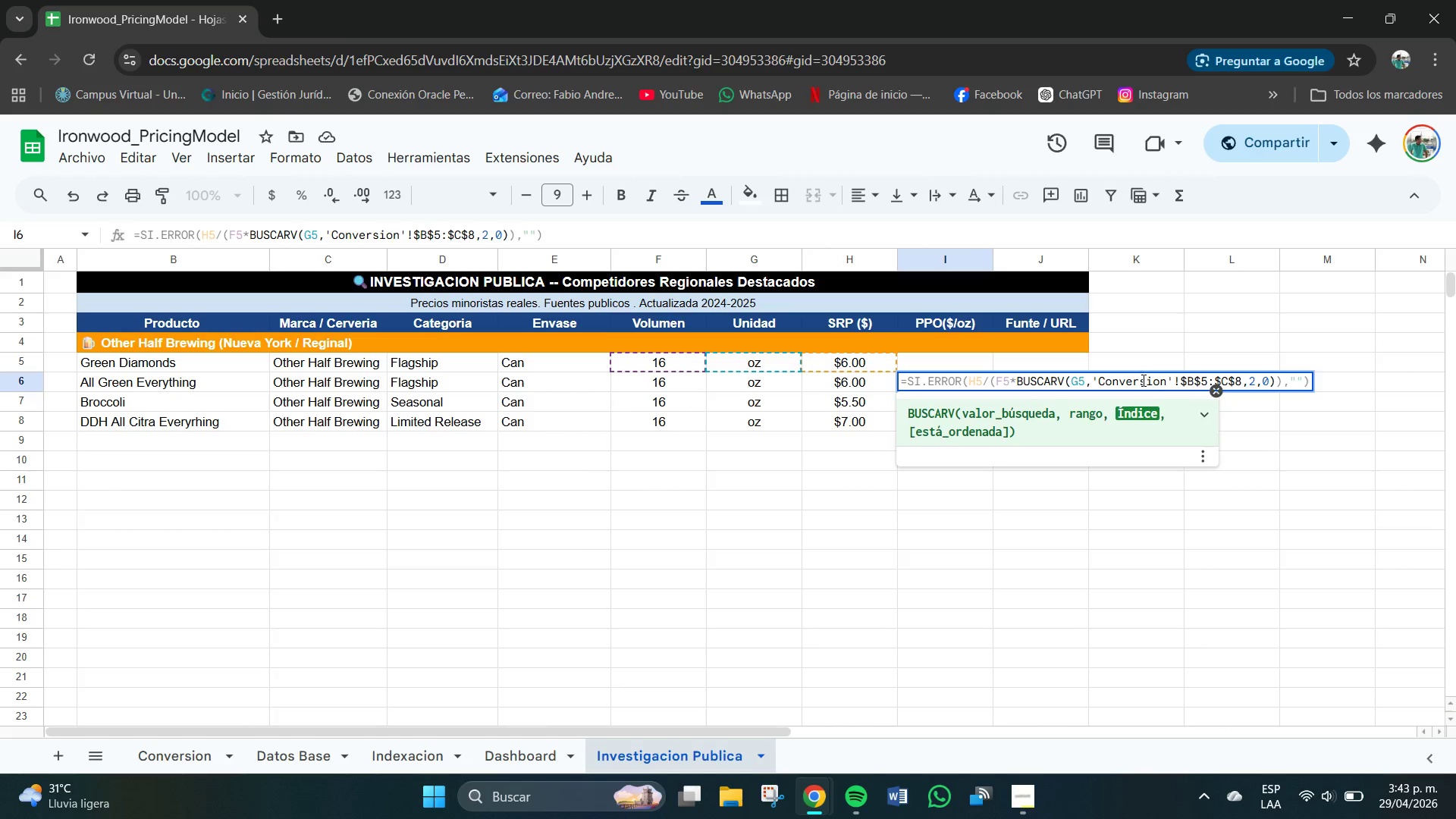 
wait(5.59)
 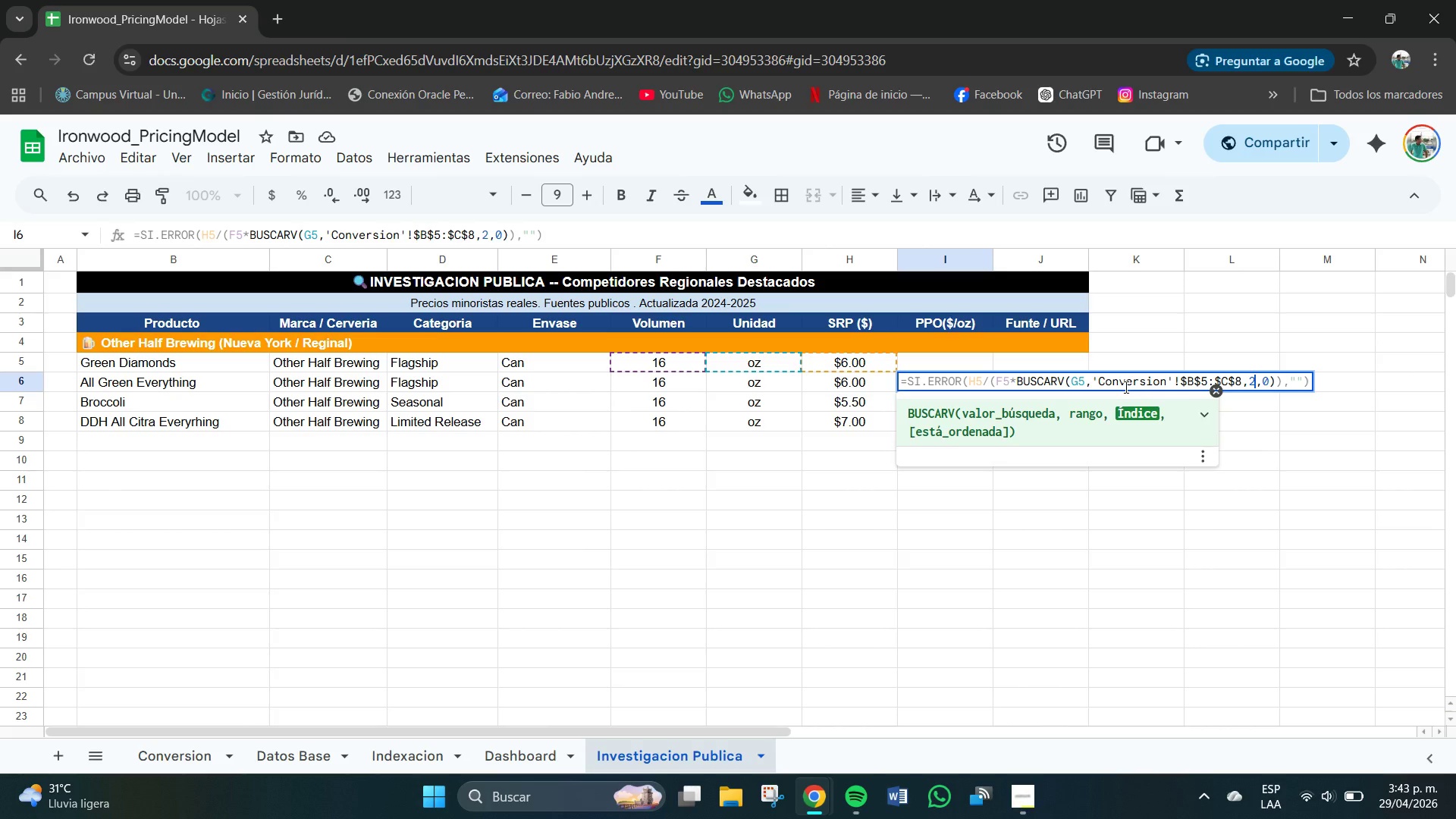 
left_click([1175, 379])
 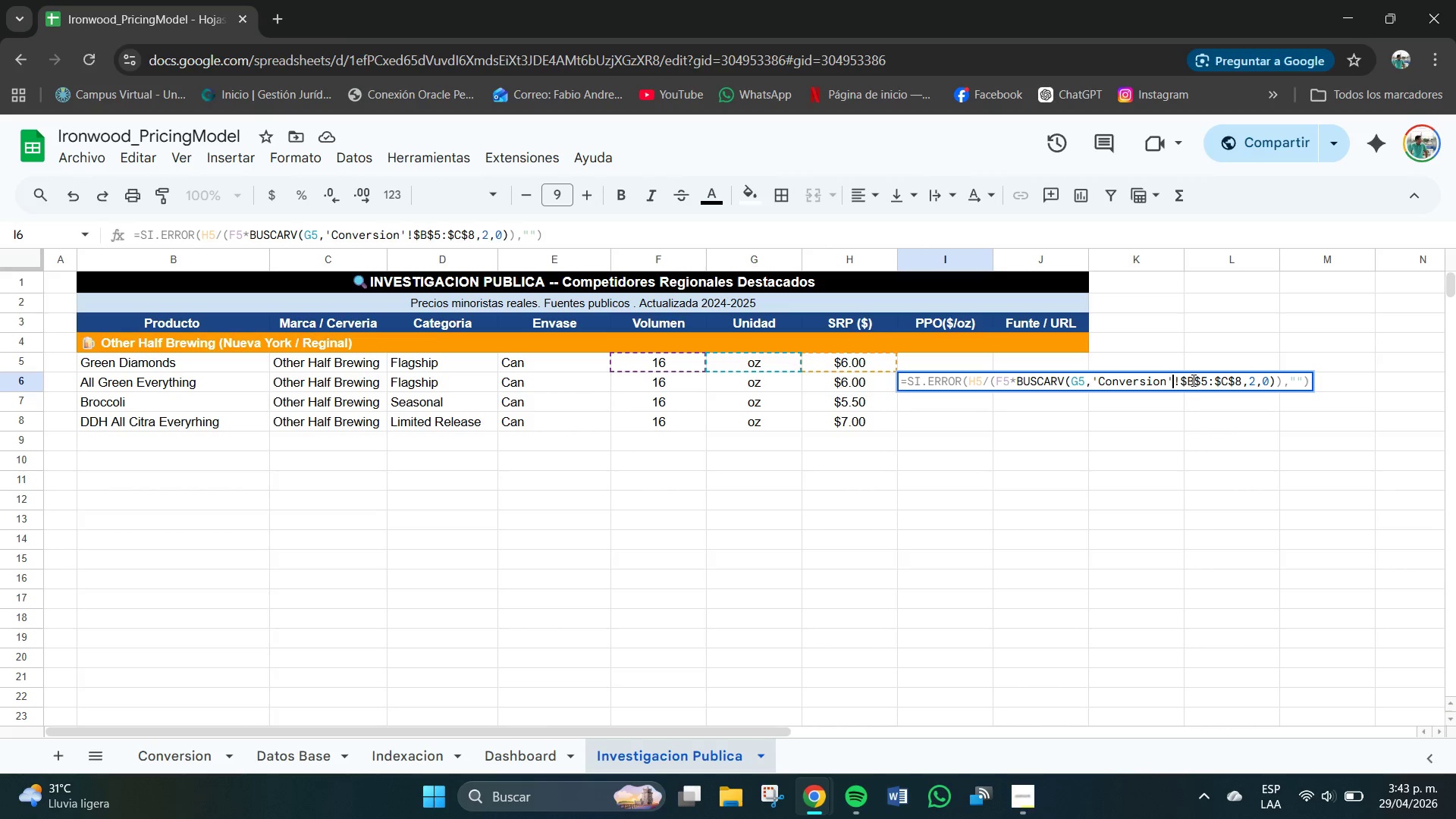 
left_click([1195, 381])
 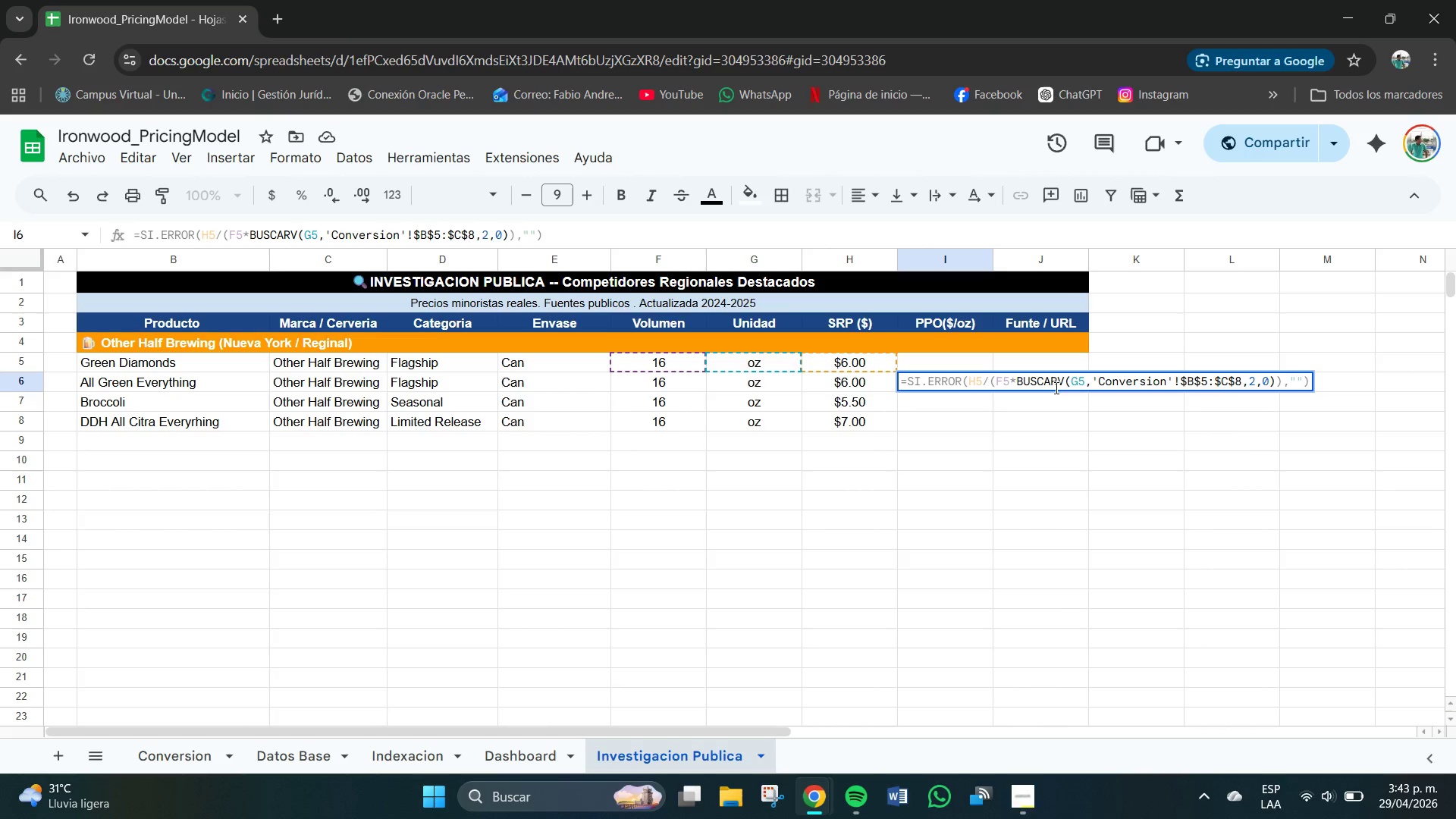 
wait(8.83)
 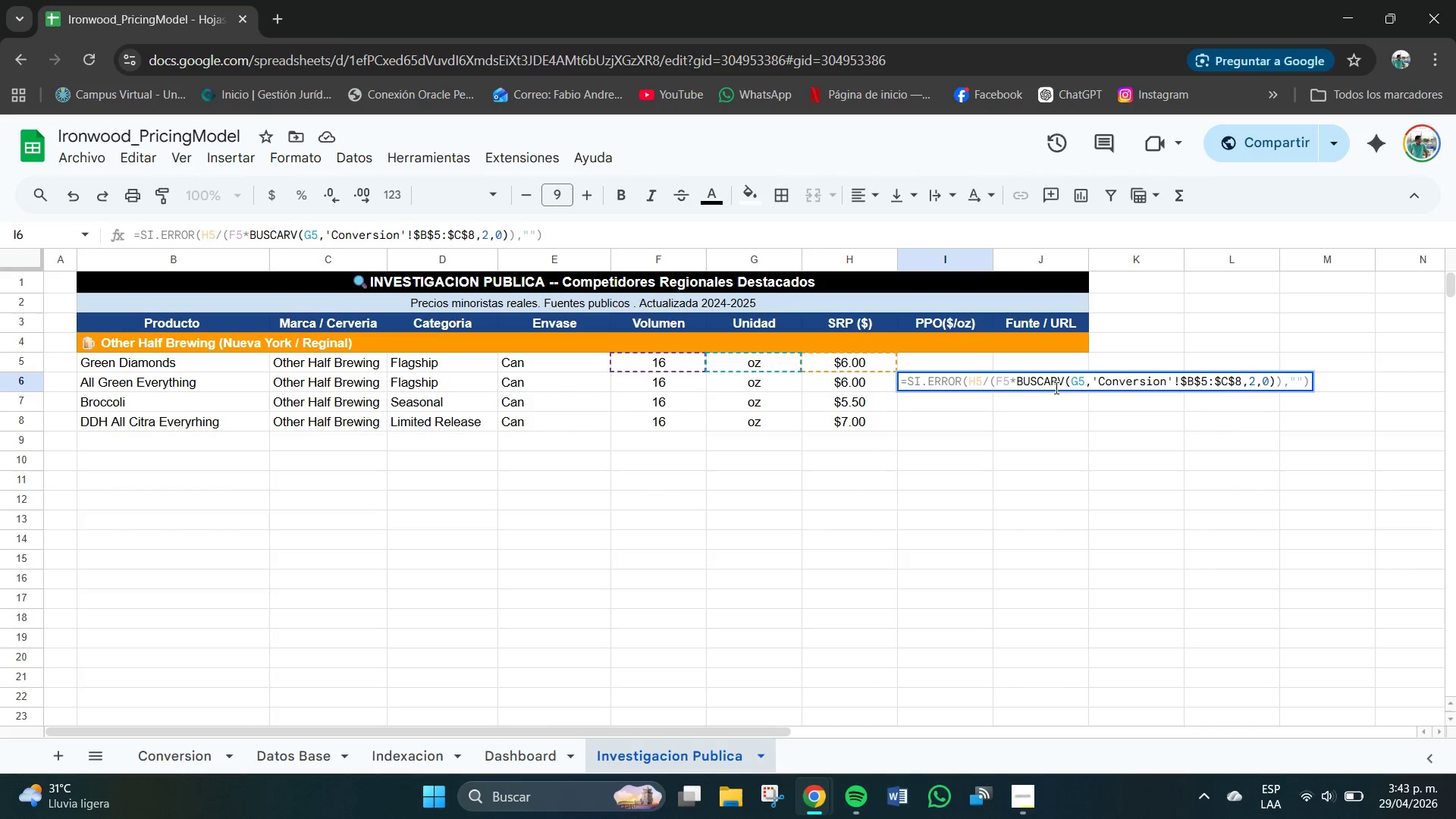 
left_click([1072, 387])
 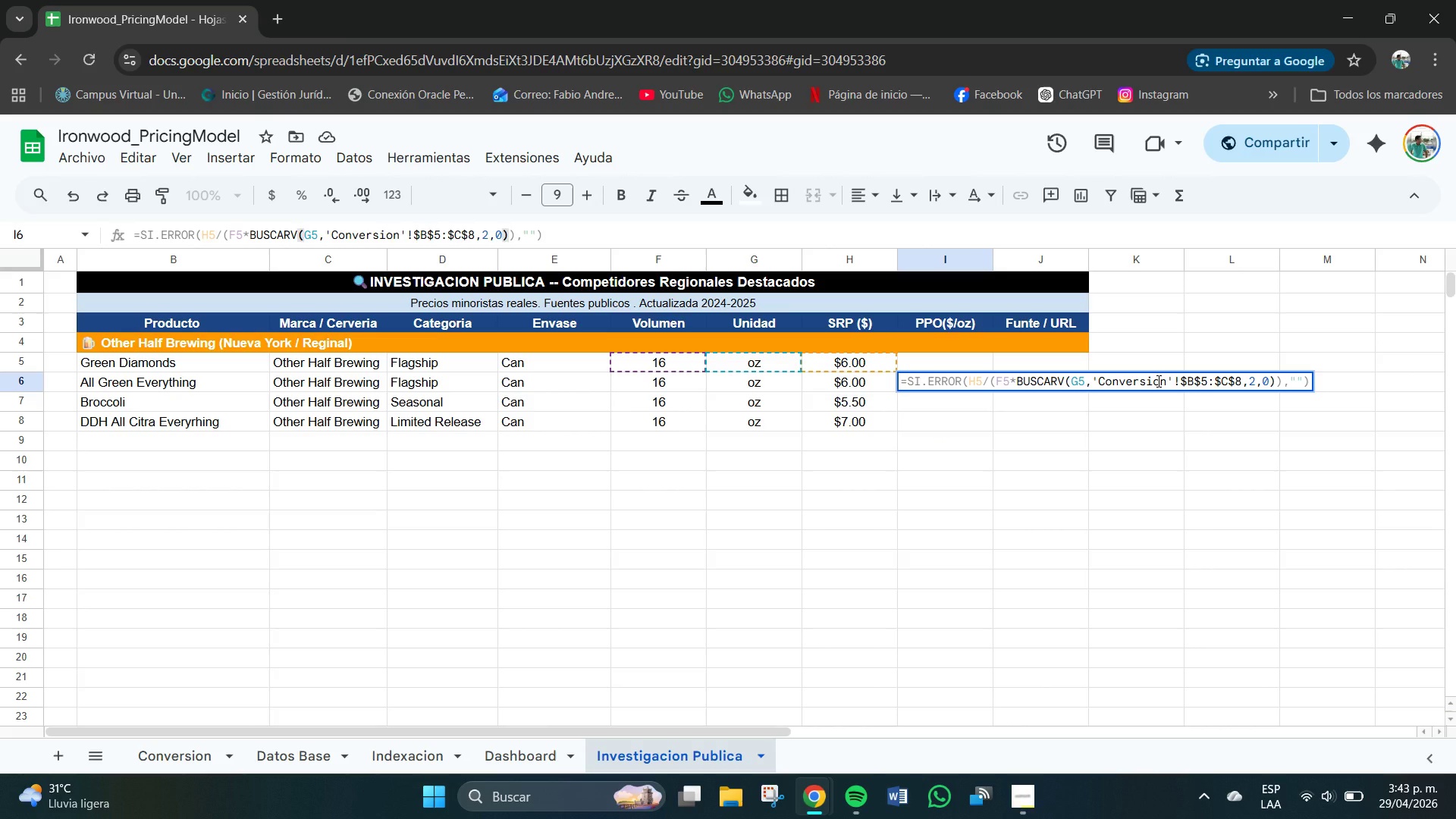 
wait(7.2)
 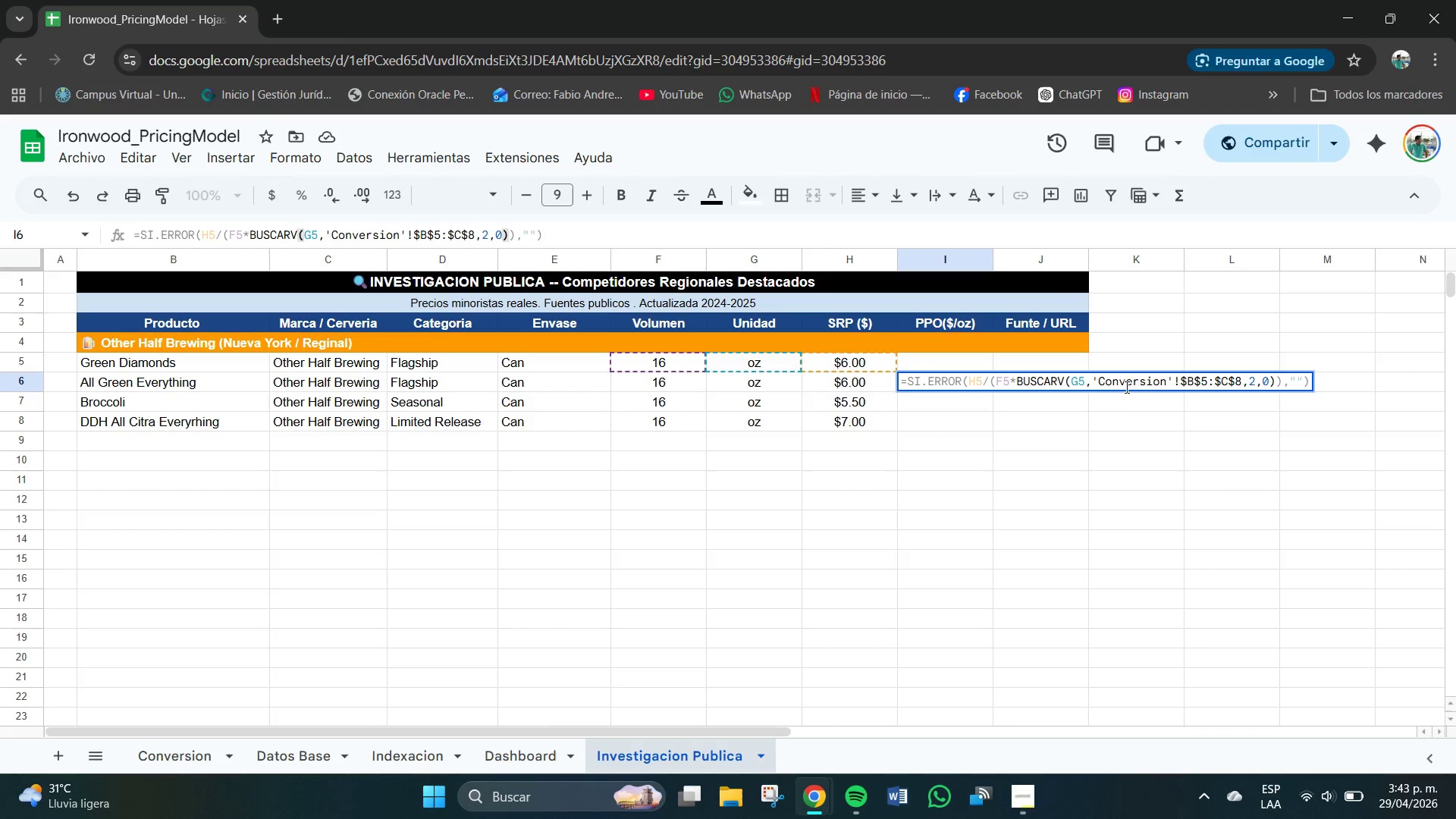 
left_click([1212, 384])
 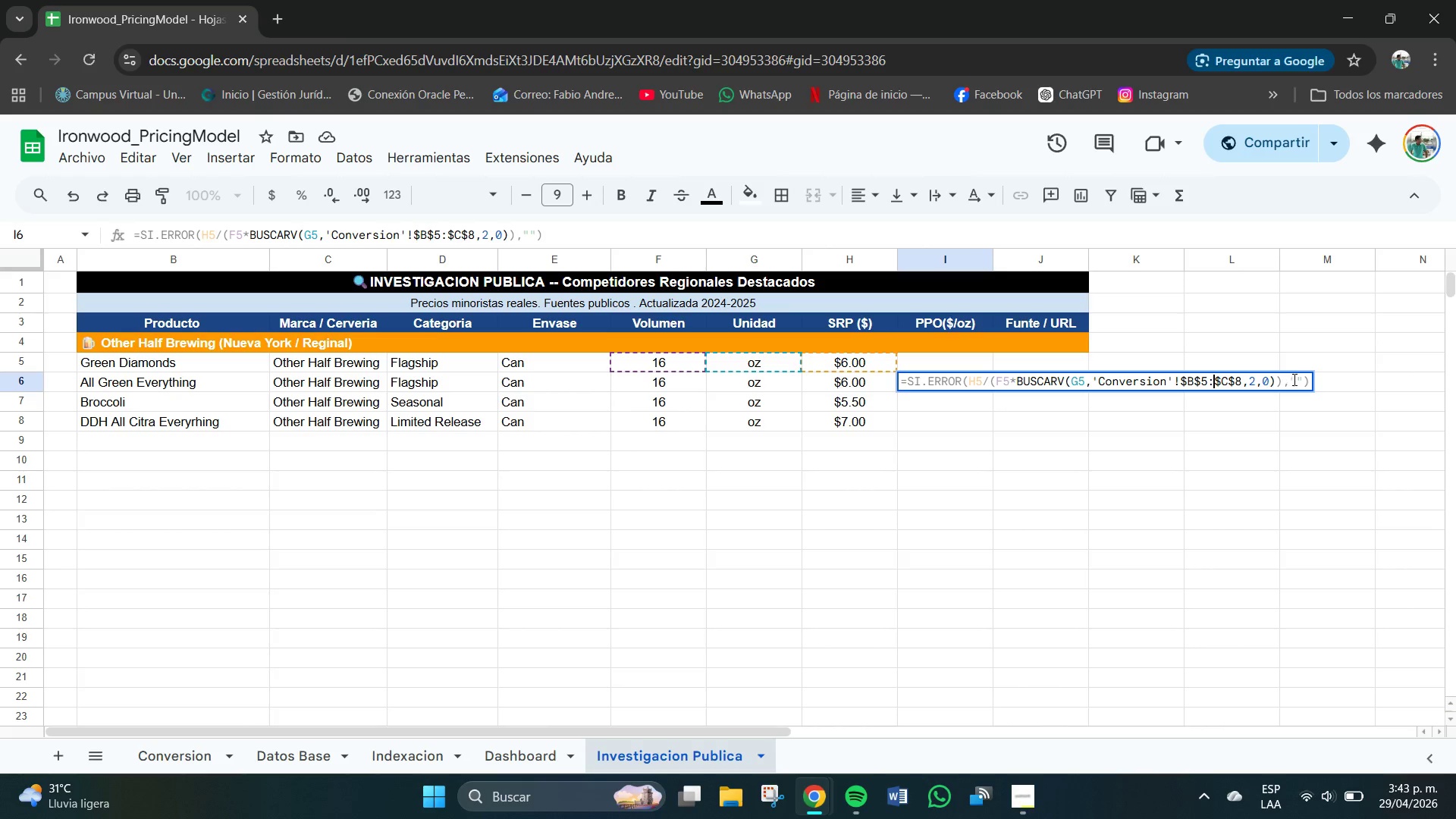 
left_click([1307, 380])
 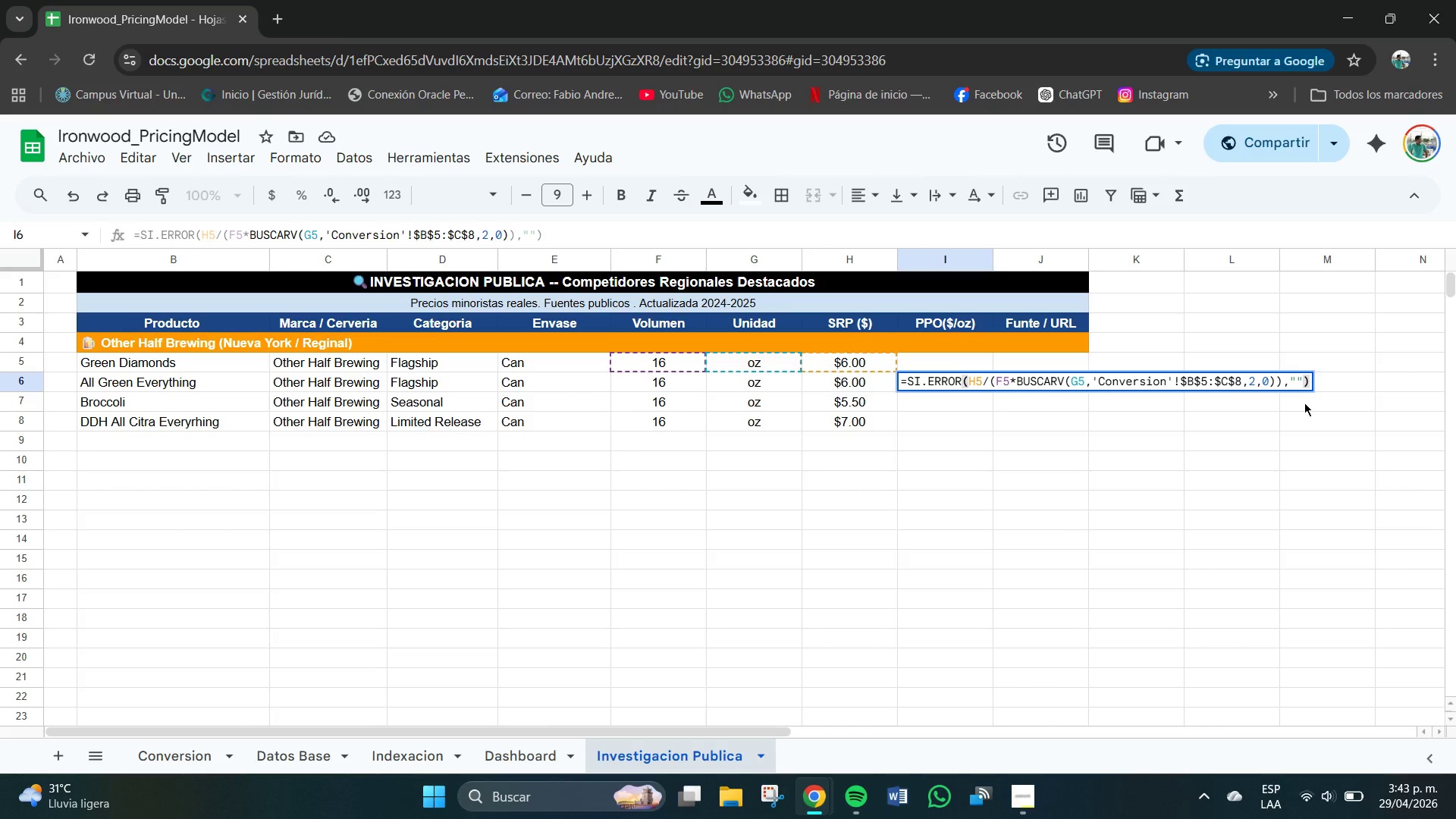 
key(Enter)
 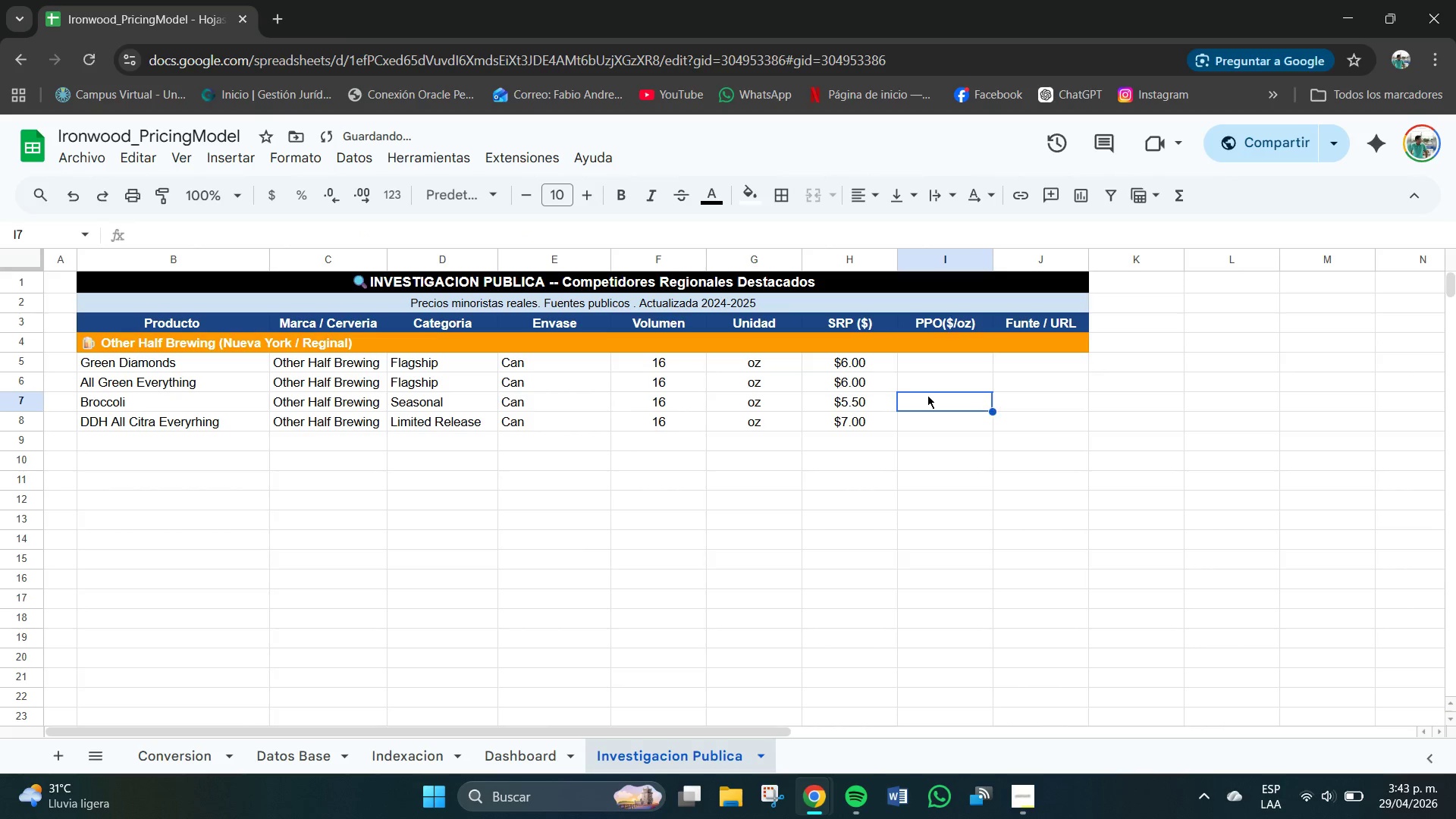 
double_click([938, 380])
 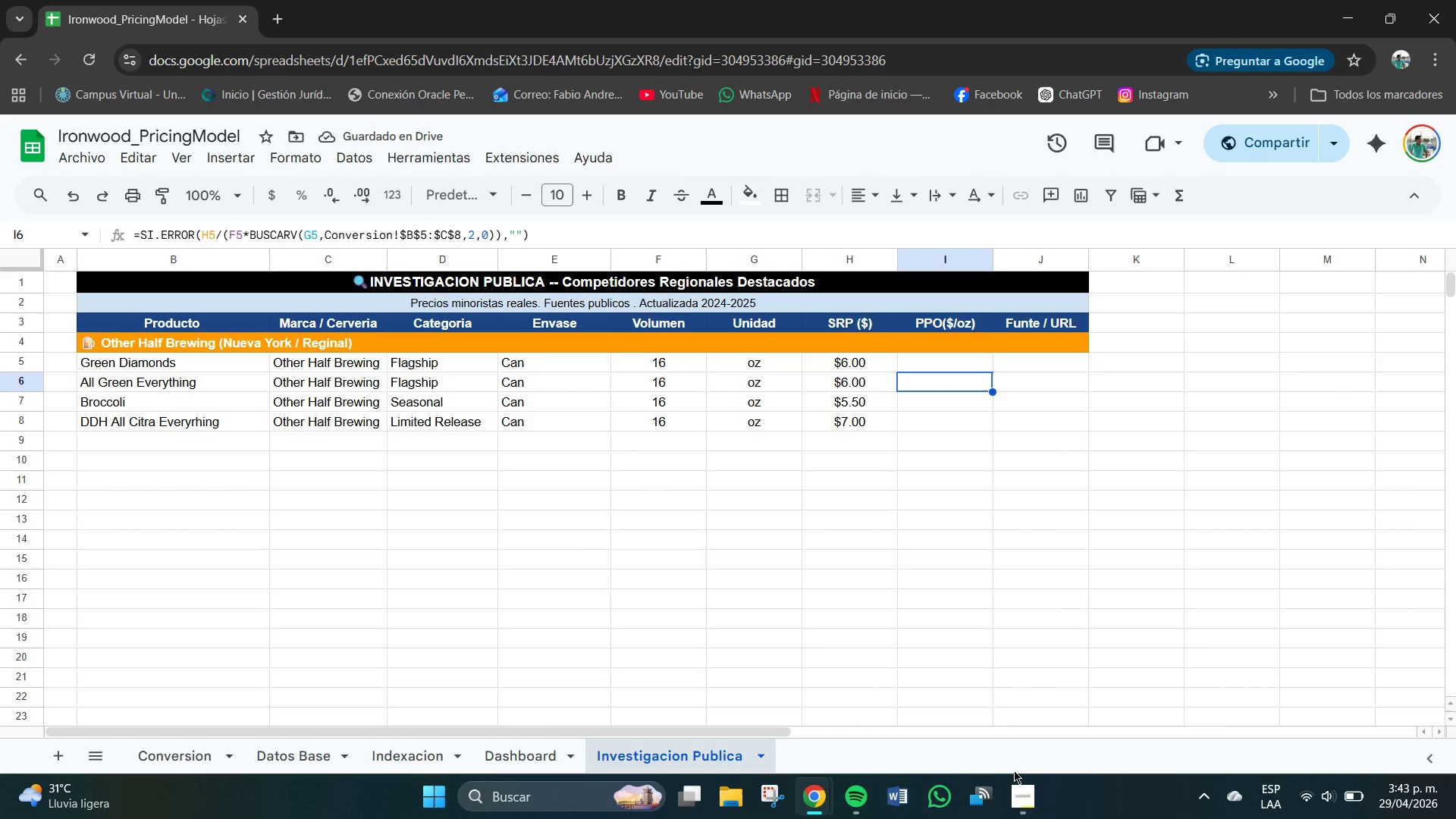 
left_click([1016, 786])